 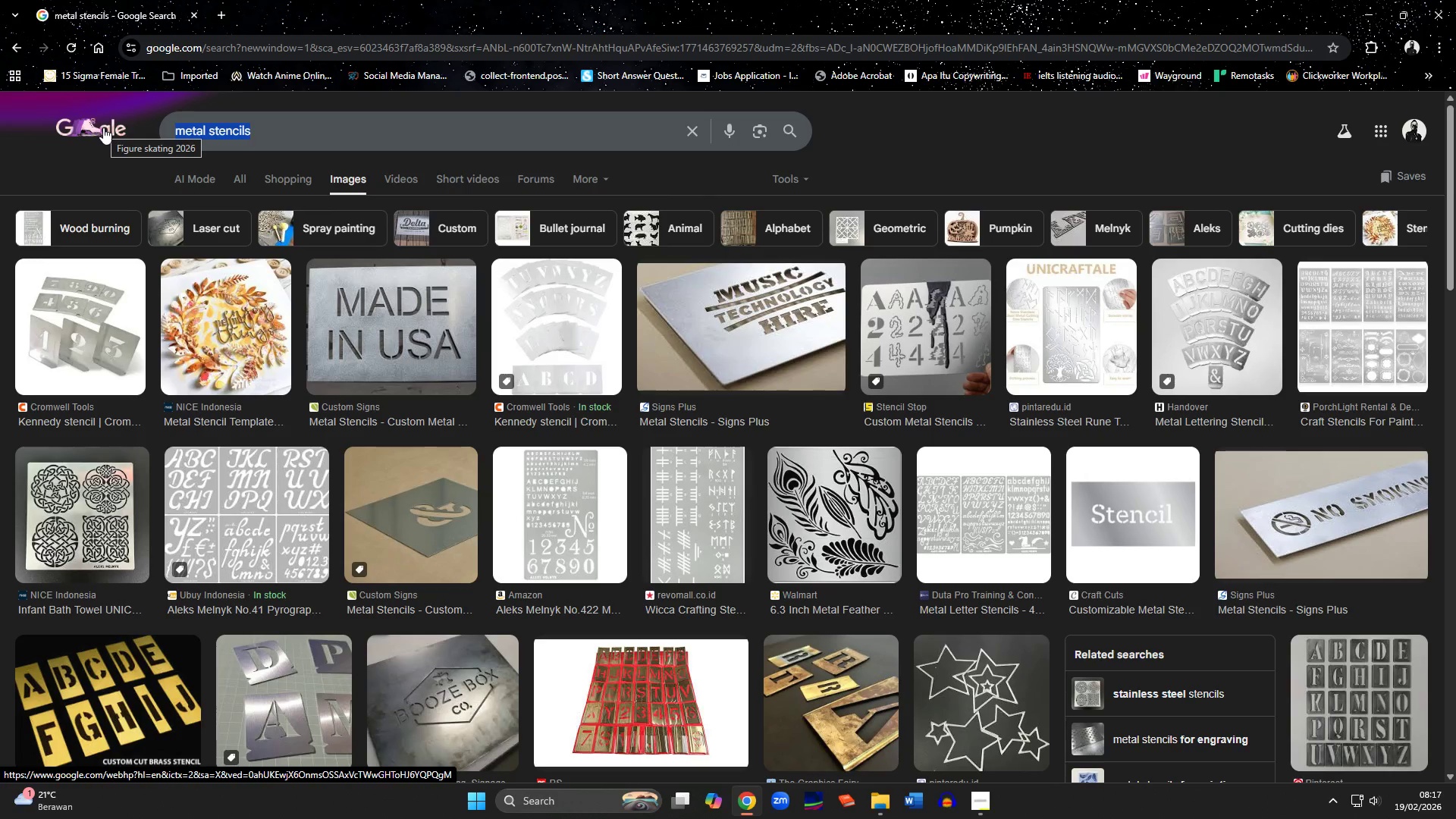 
type(industrial stencil logo)
 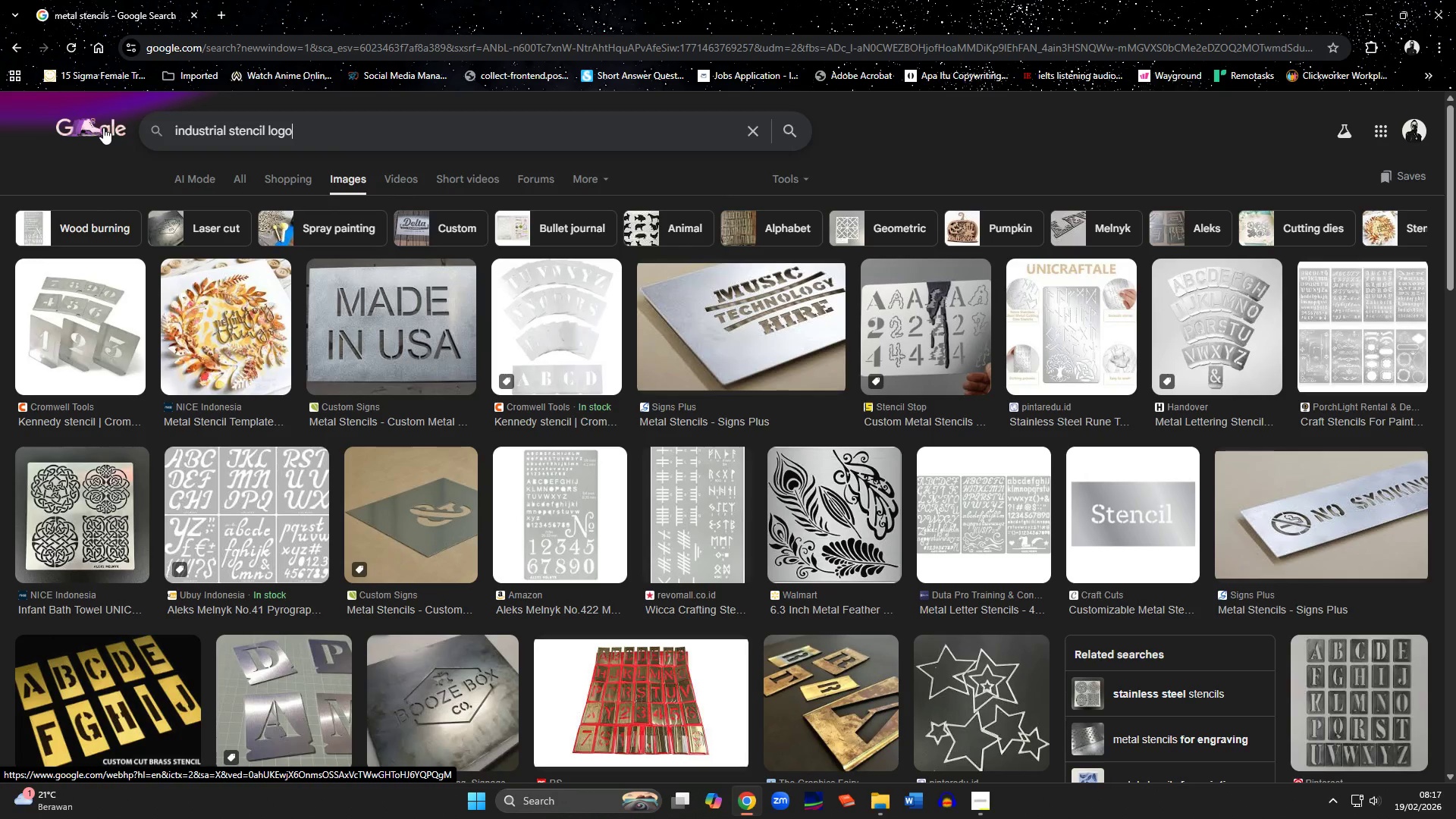 
key(Enter)
 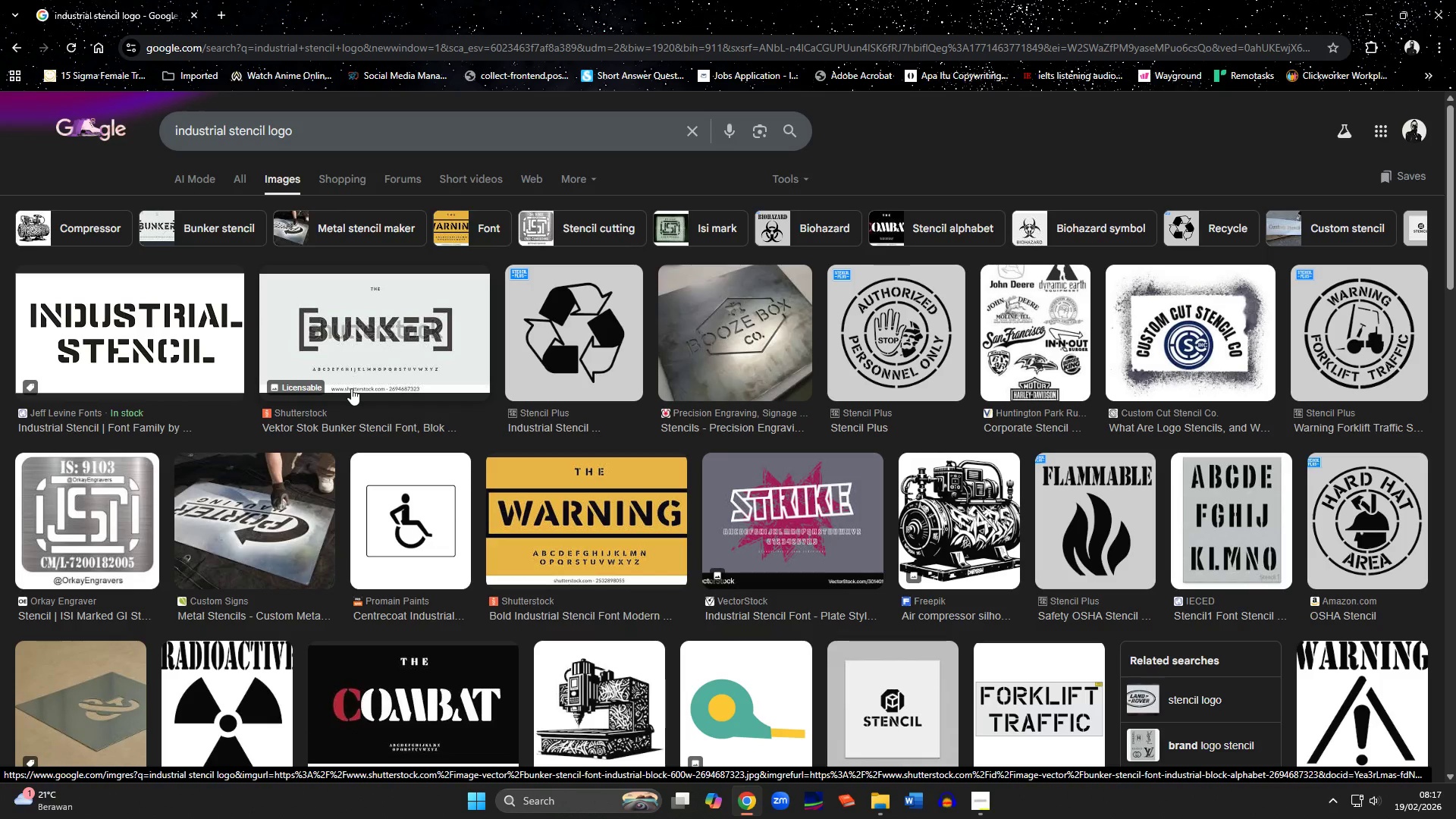 
wait(12.69)
 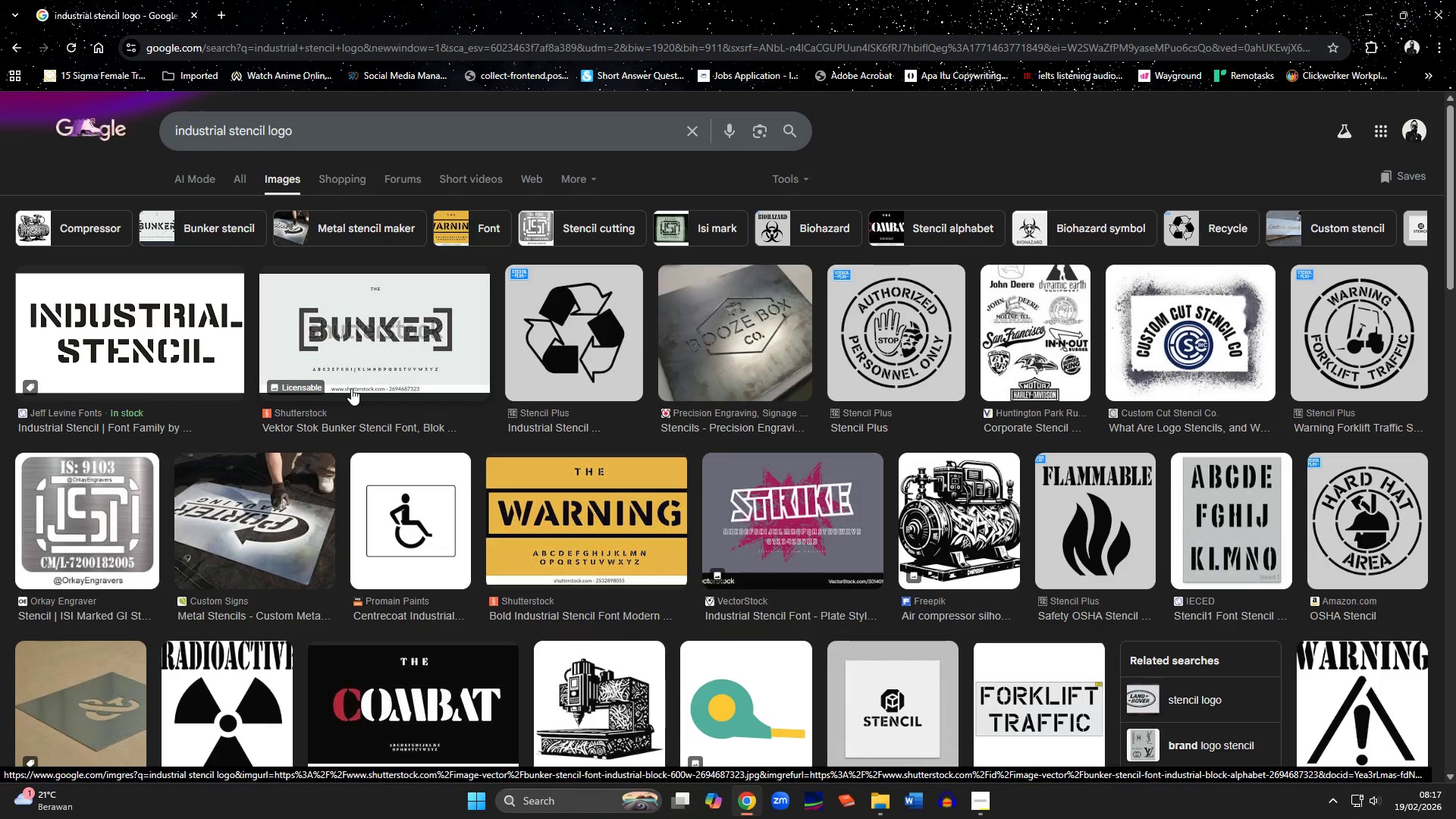 
scroll: coordinate [973, 413], scroll_direction: down, amount: 9.0
 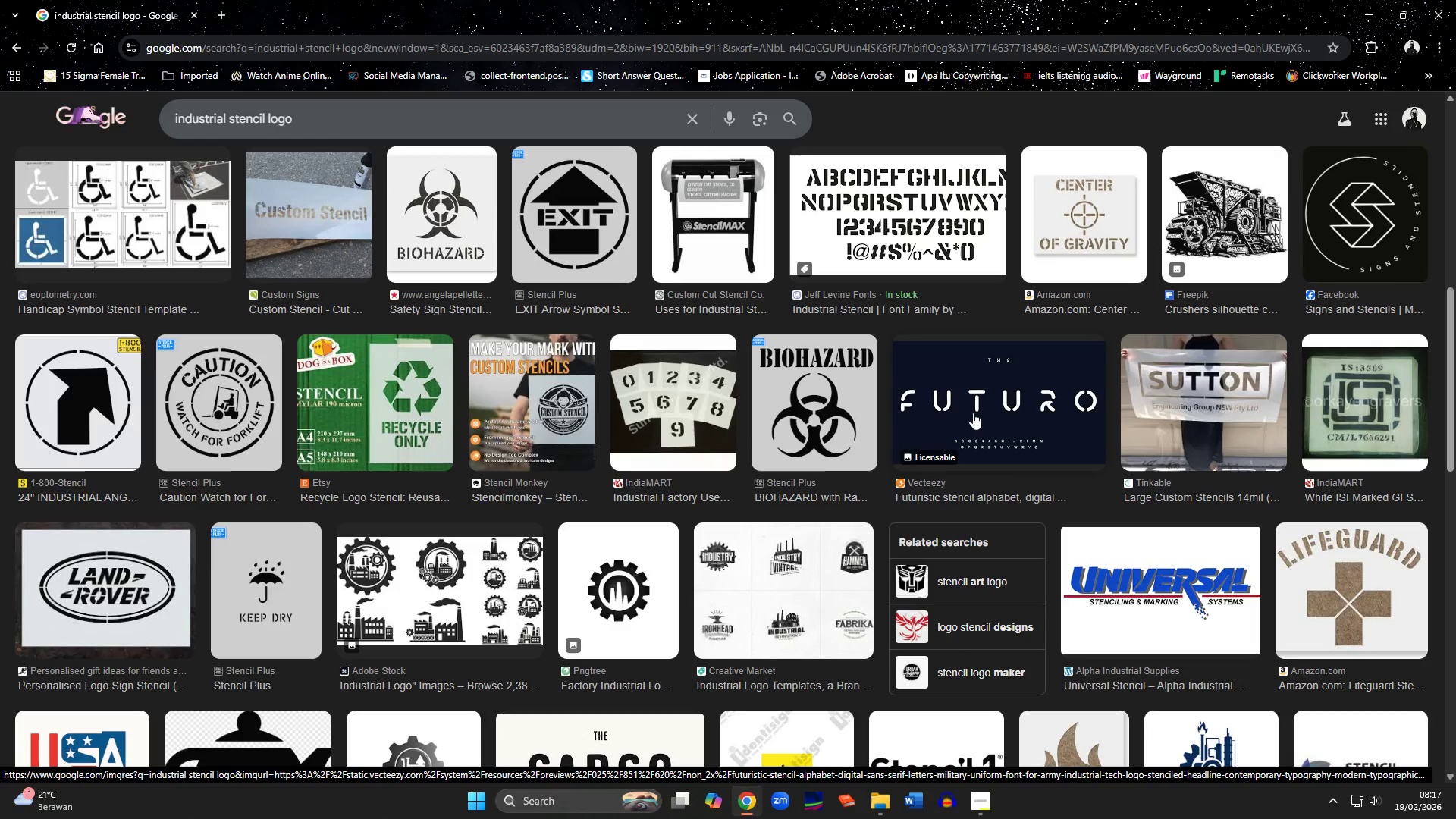 
wait(8.45)
 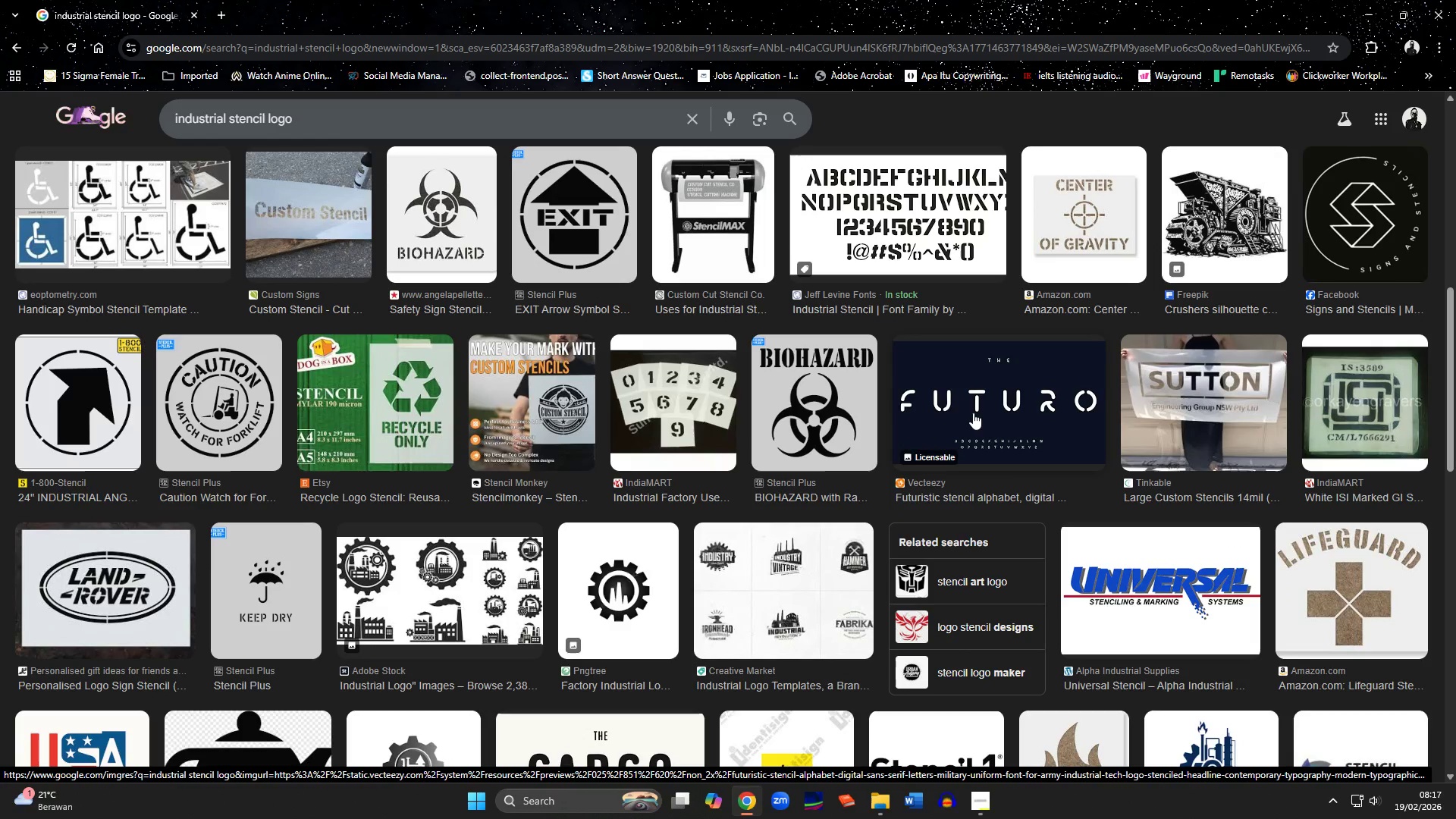 
scroll: coordinate [973, 413], scroll_direction: up, amount: 17.0
 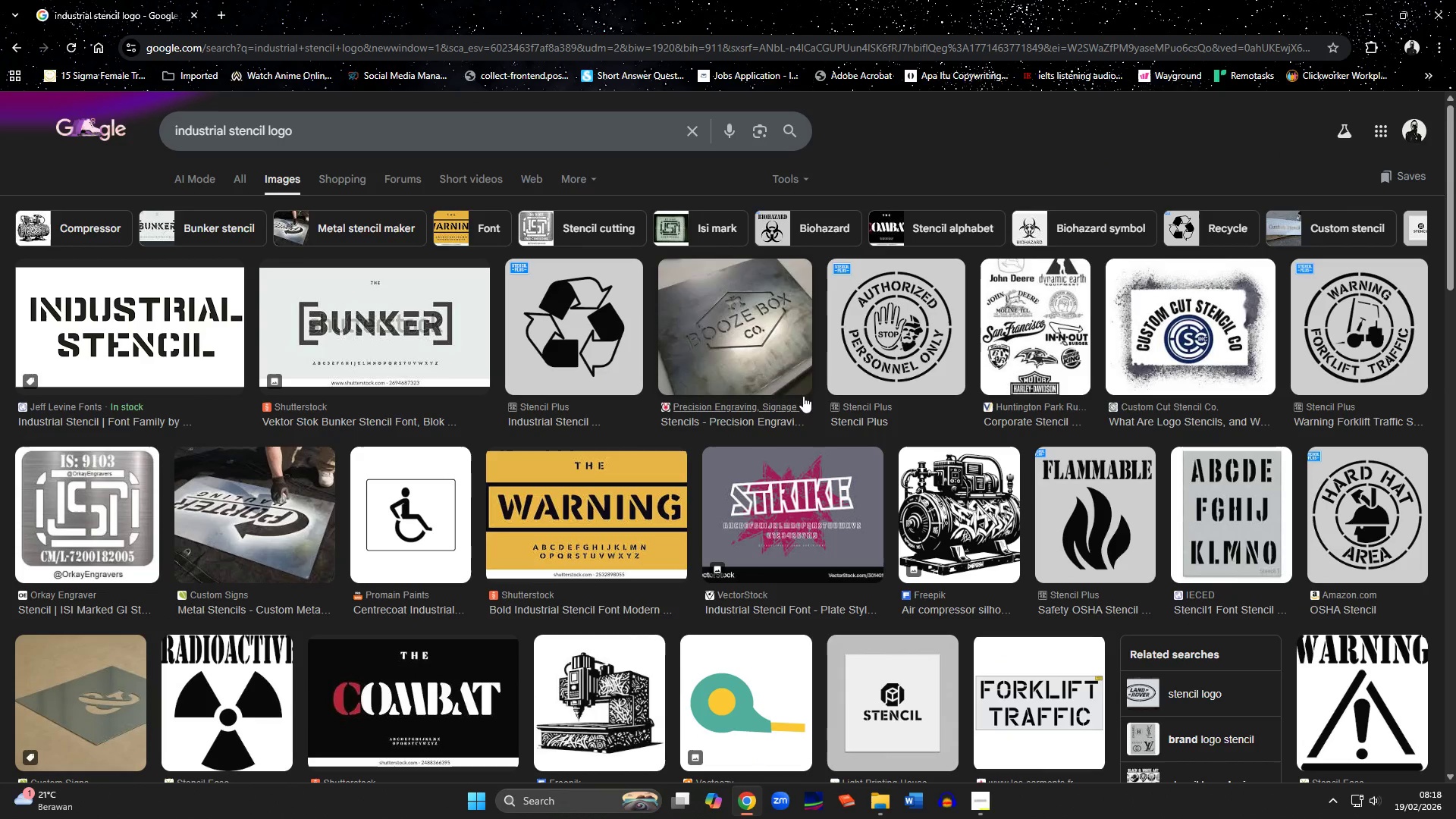 
left_click_drag(start_coordinate=[296, 130], to_coordinate=[118, 133])
 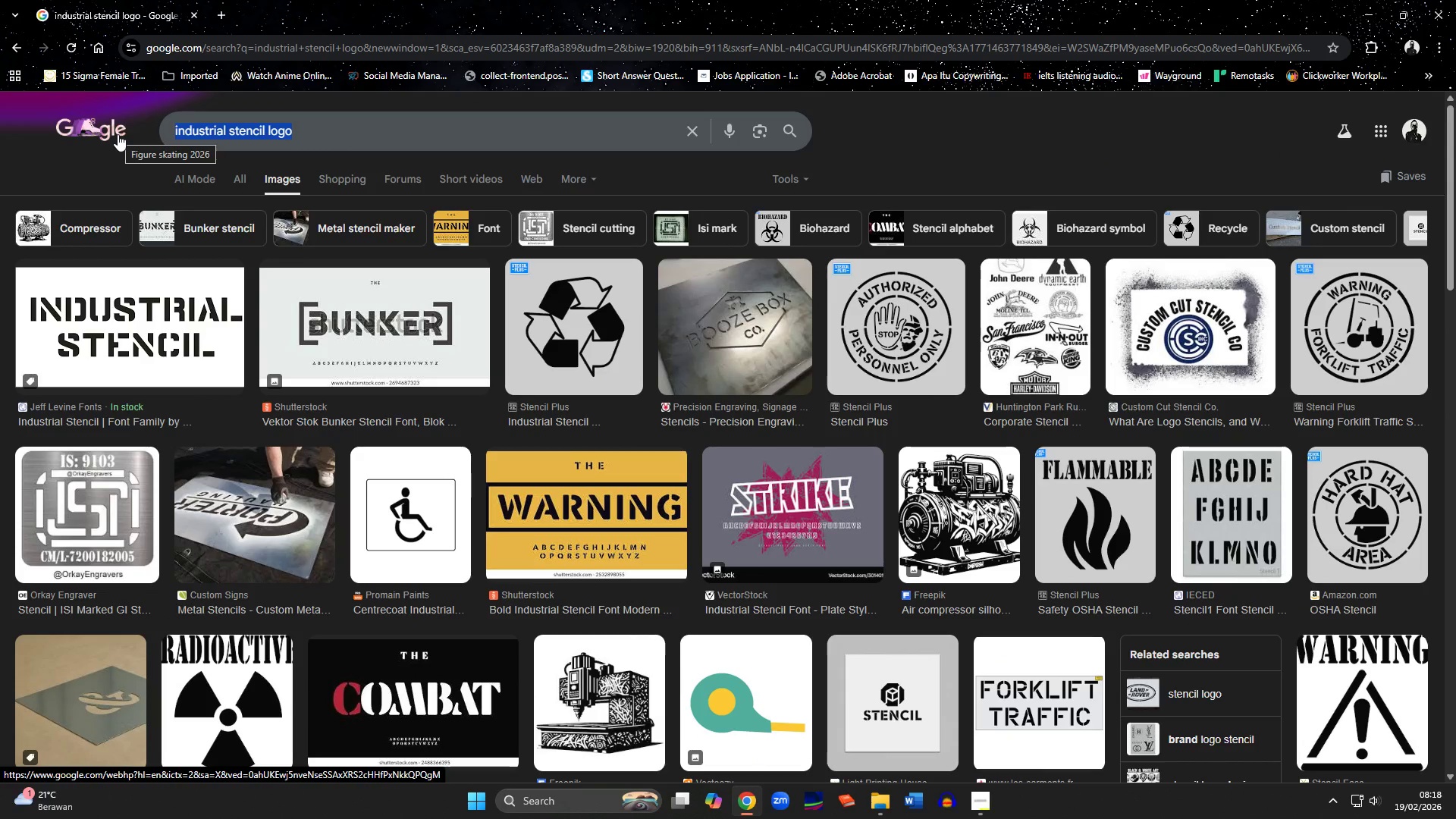 
type(rivet)
 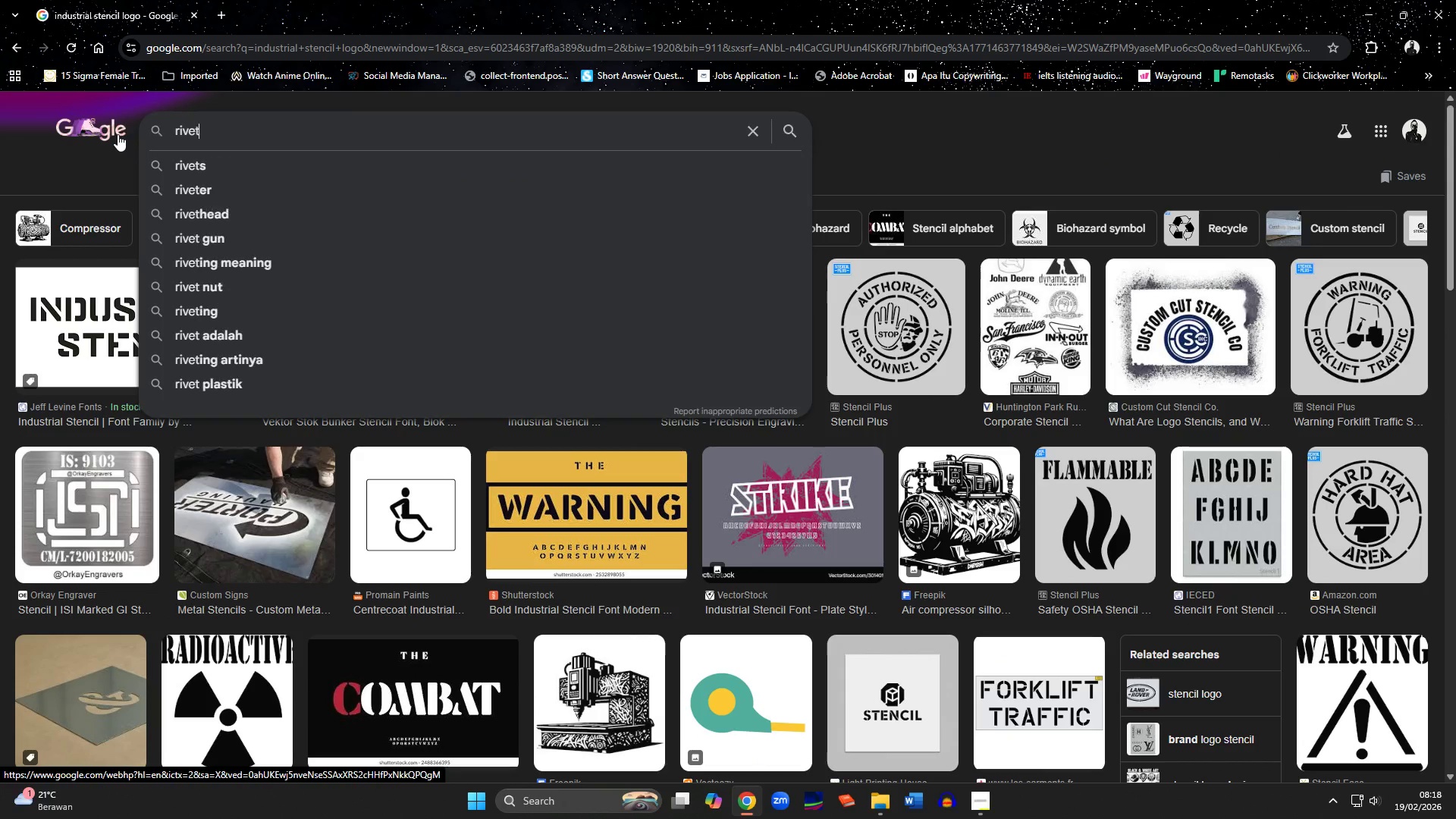 
key(Enter)
 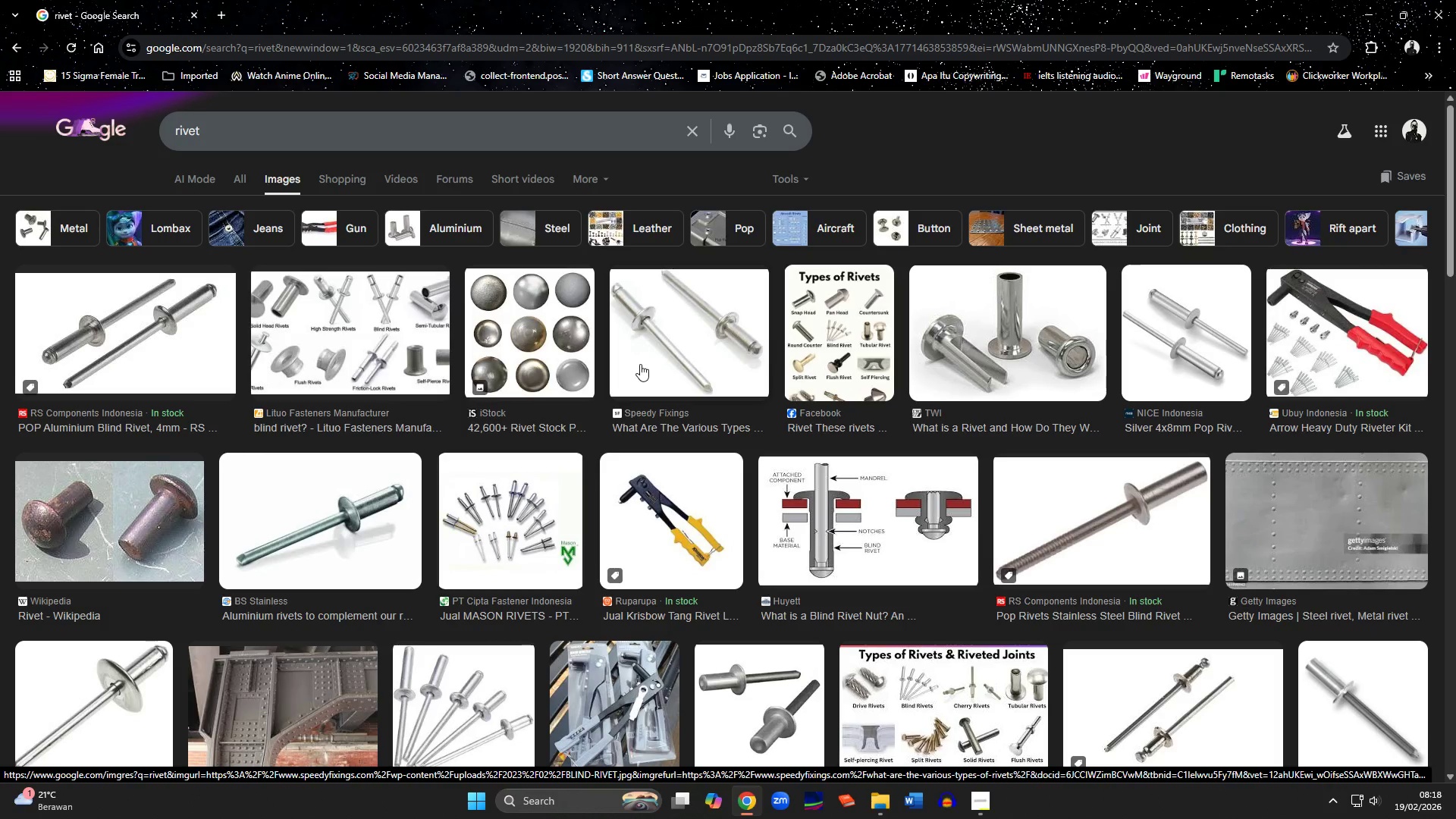 
wait(6.86)
 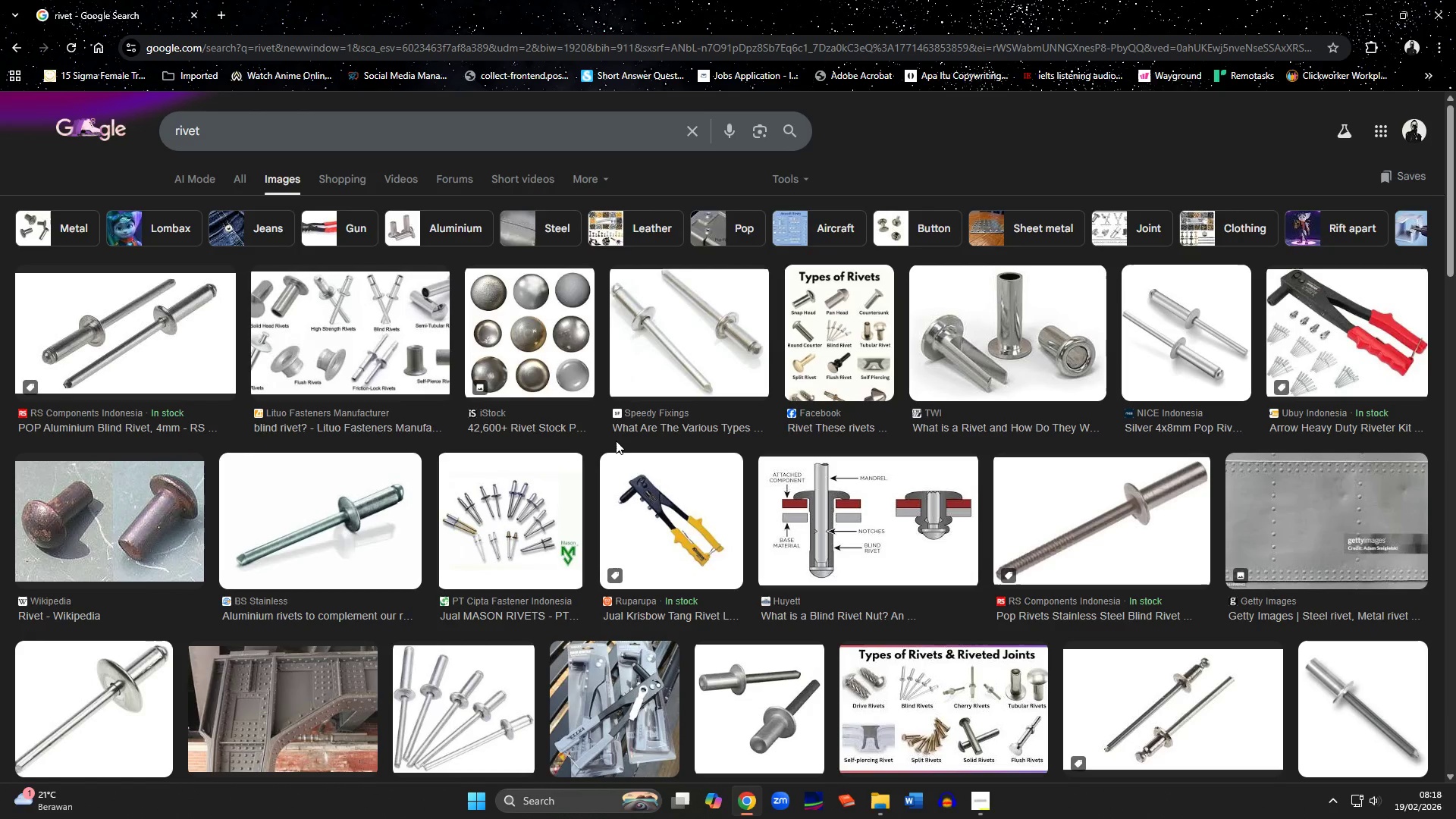 
scroll: coordinate [711, 488], scroll_direction: down, amount: 9.0
 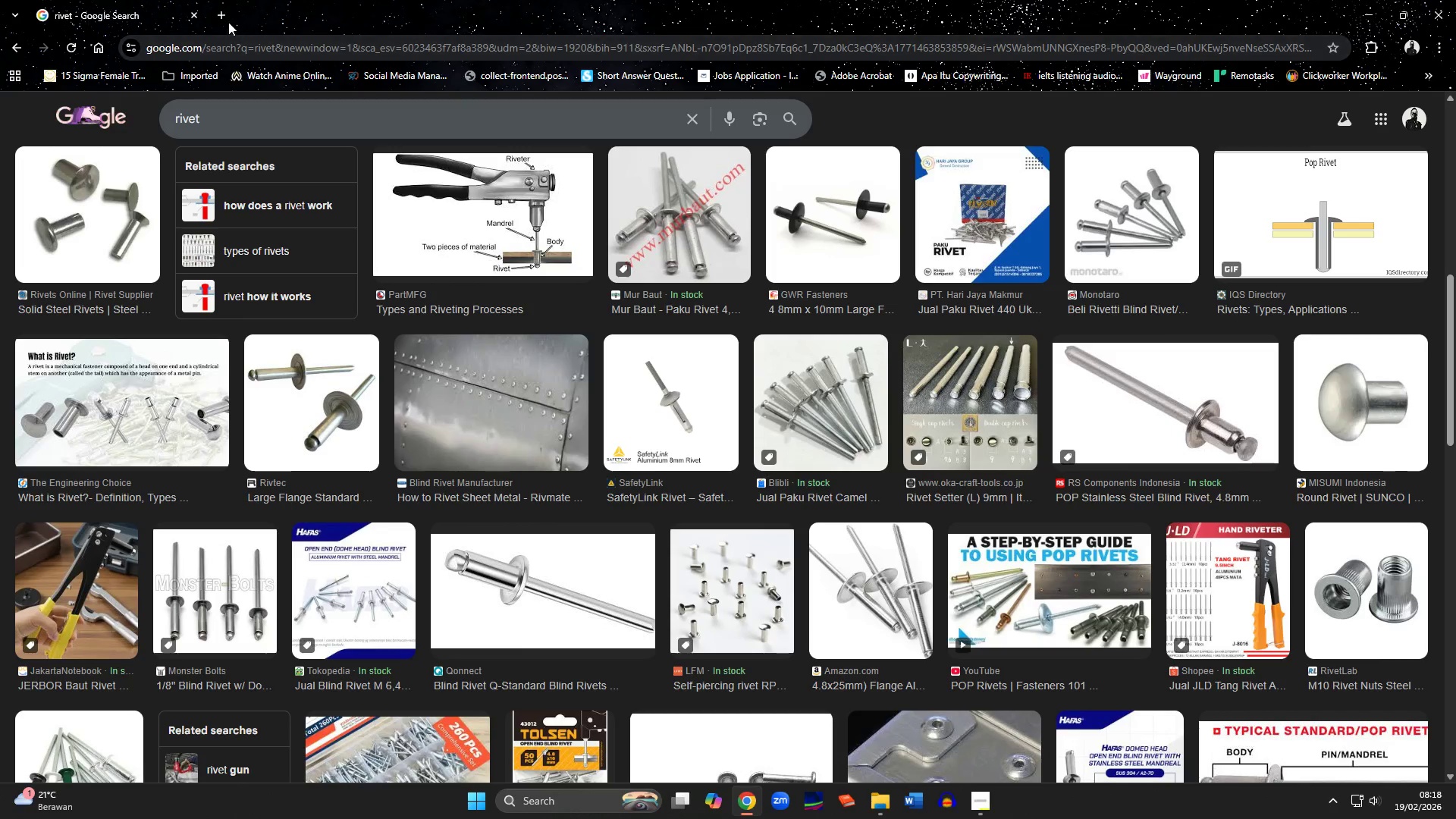 
left_click([223, 12])
 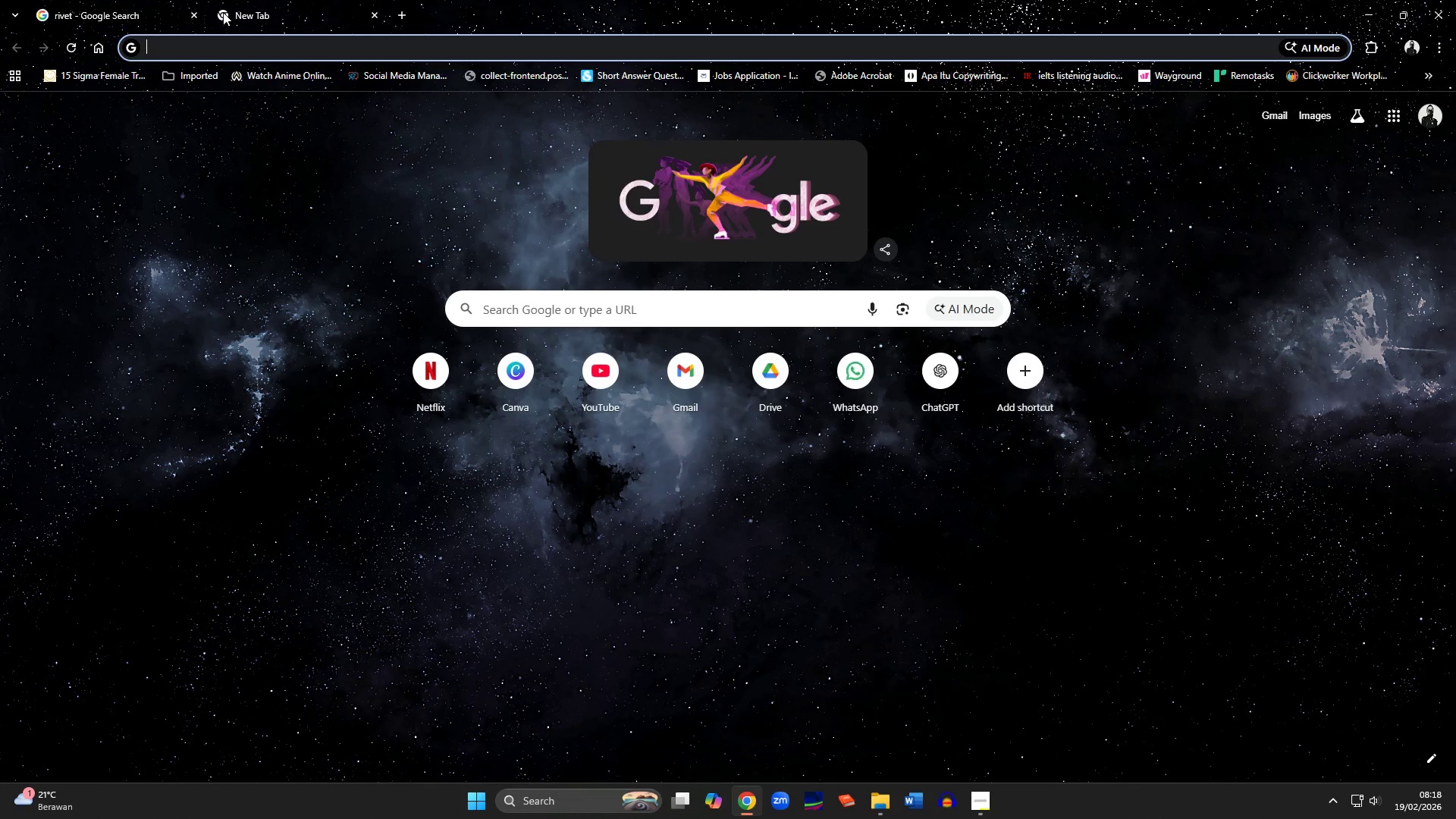 
type(sd)
key(Backspace)
type(teel plate)
 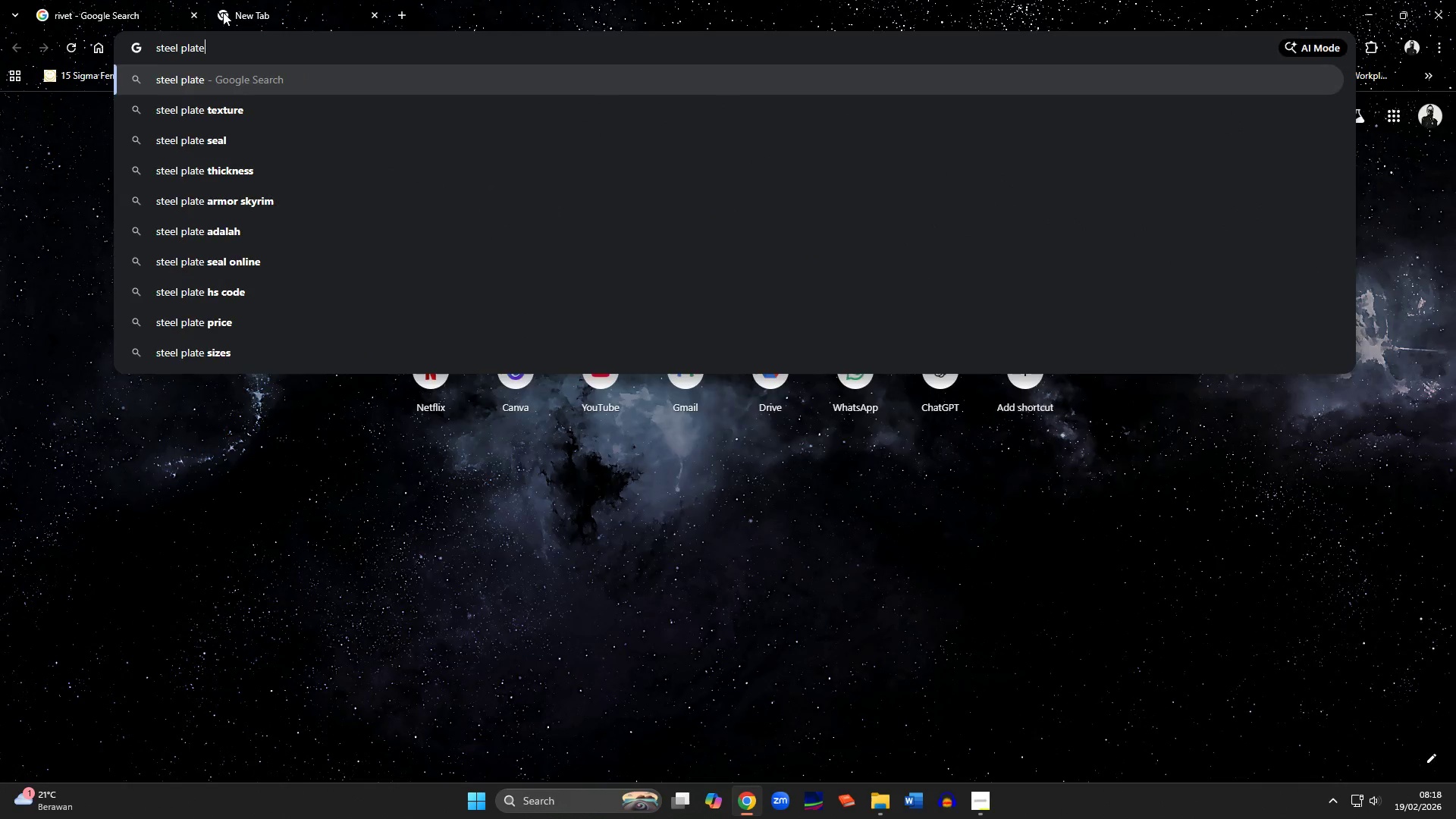 
key(Enter)
 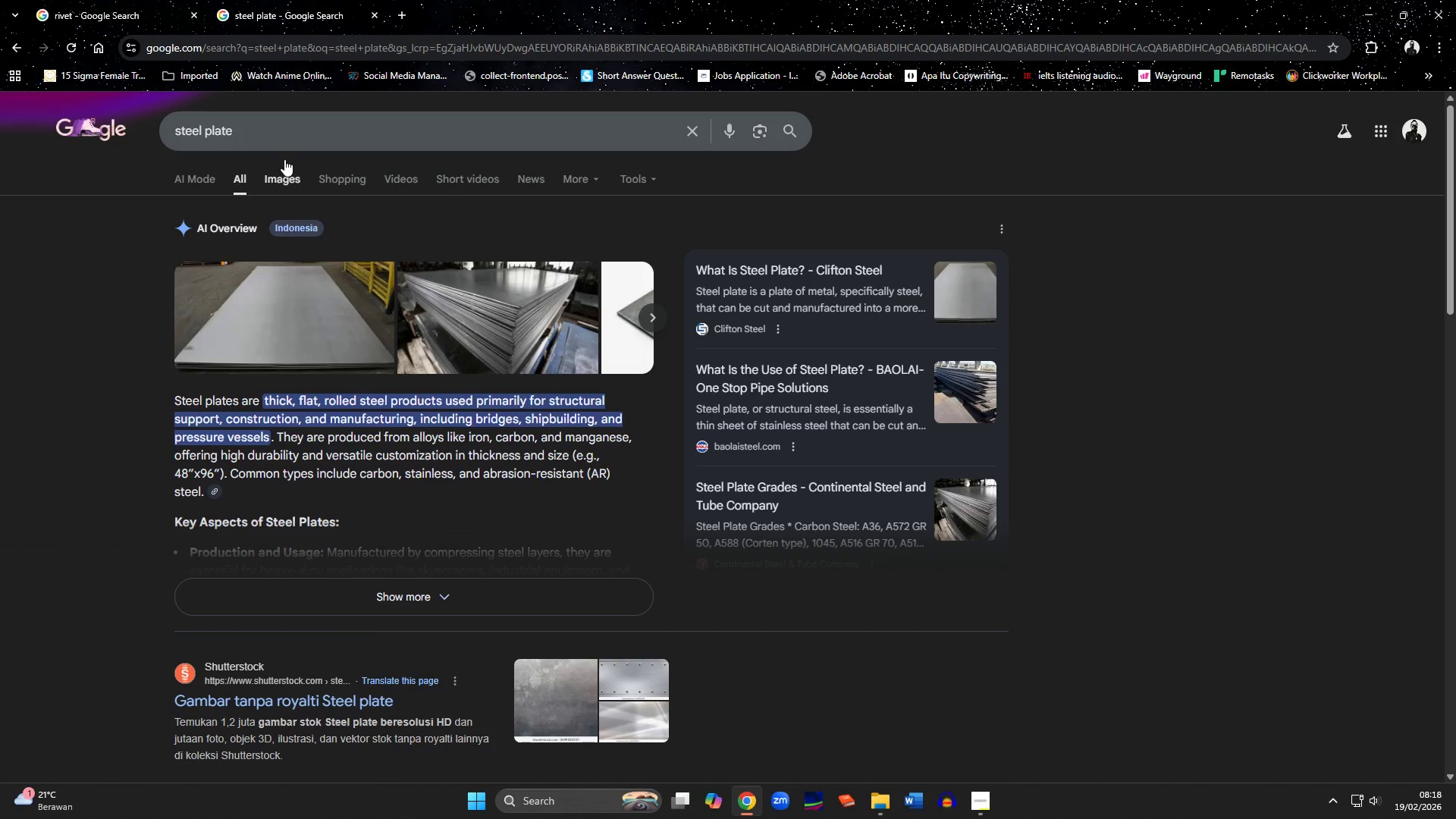 
left_click([335, 173])
 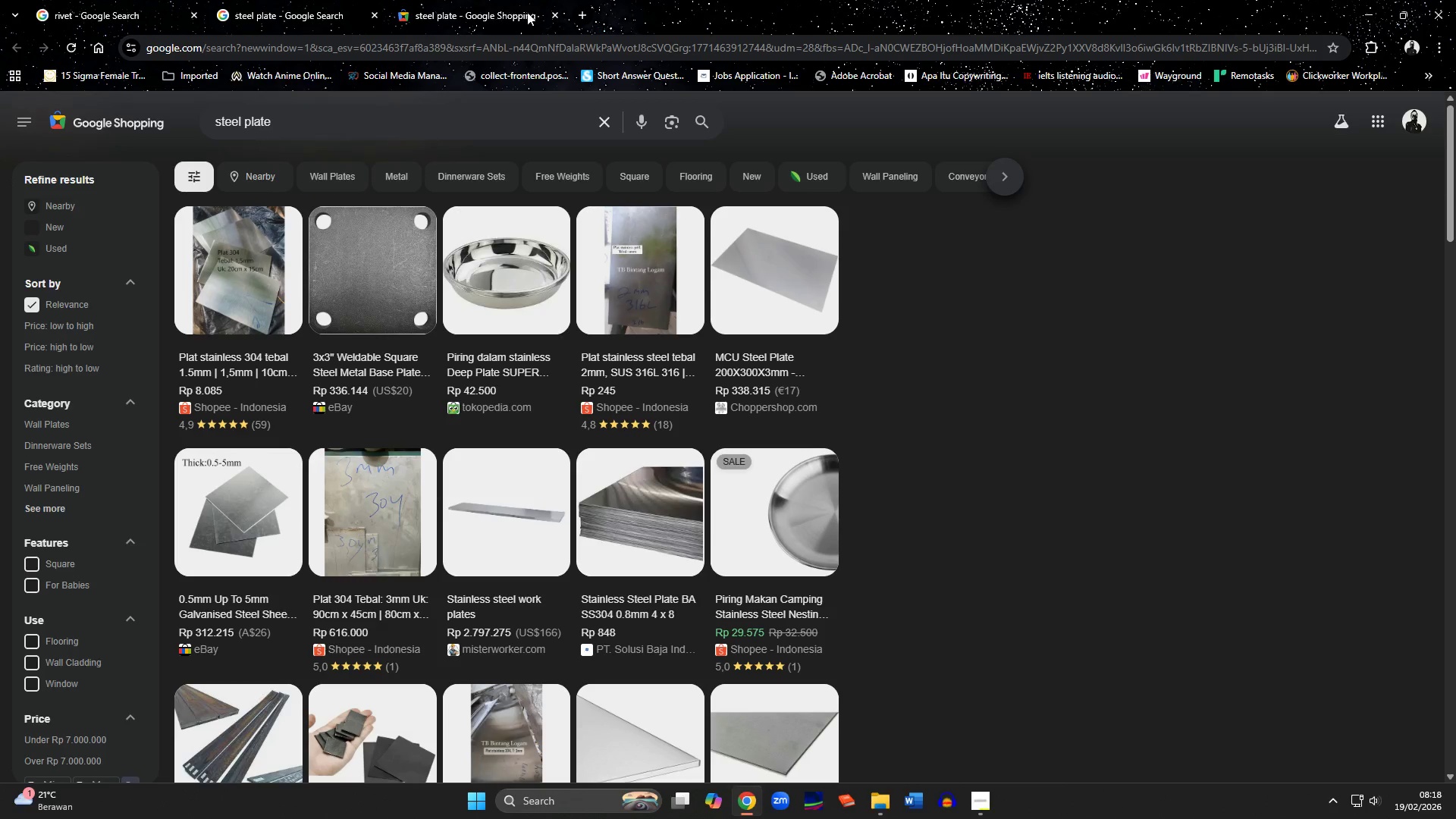 
wait(6.0)
 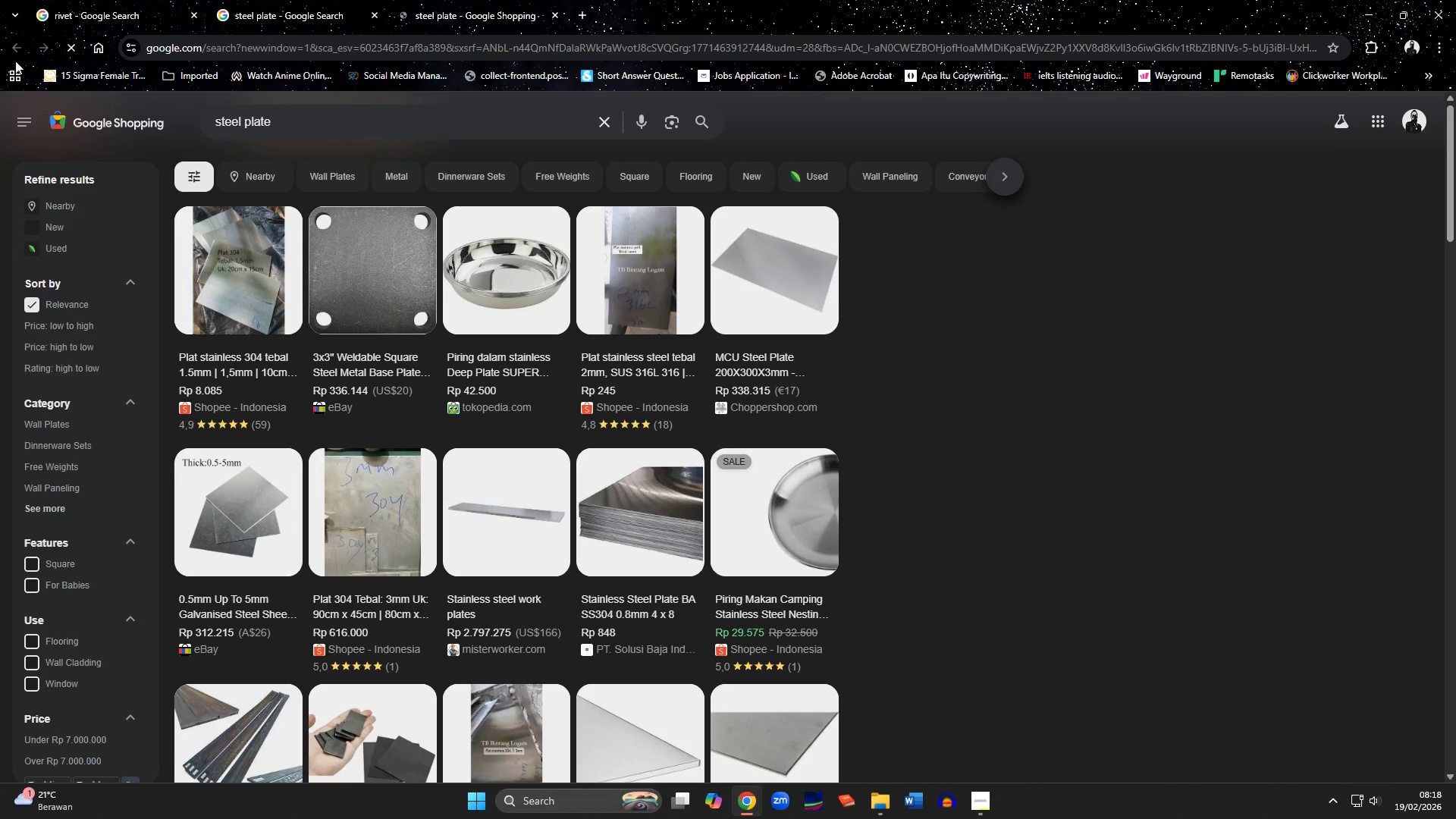 
left_click([296, 172])
 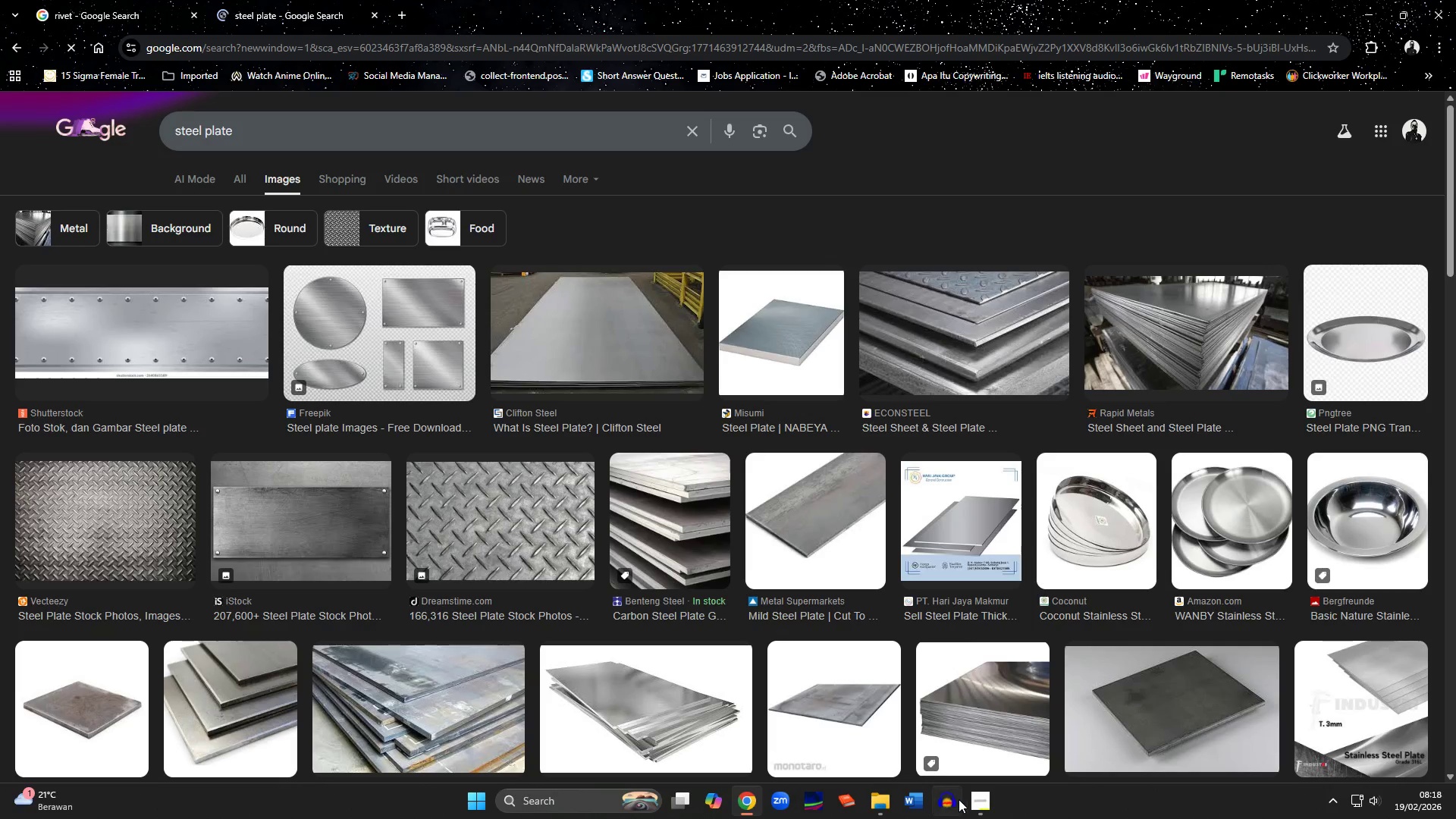 
left_click([979, 804])